 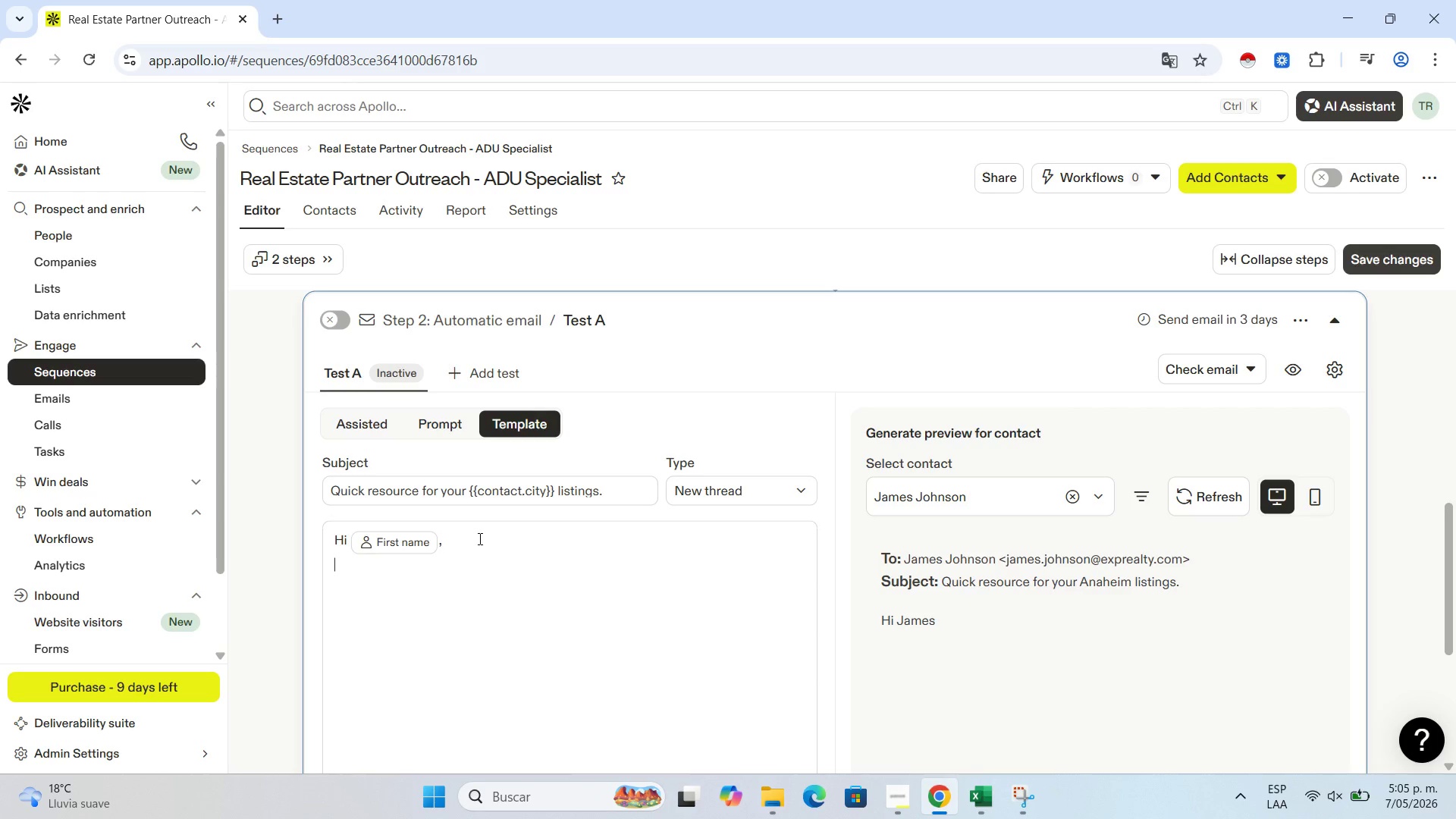 
key(Enter)
 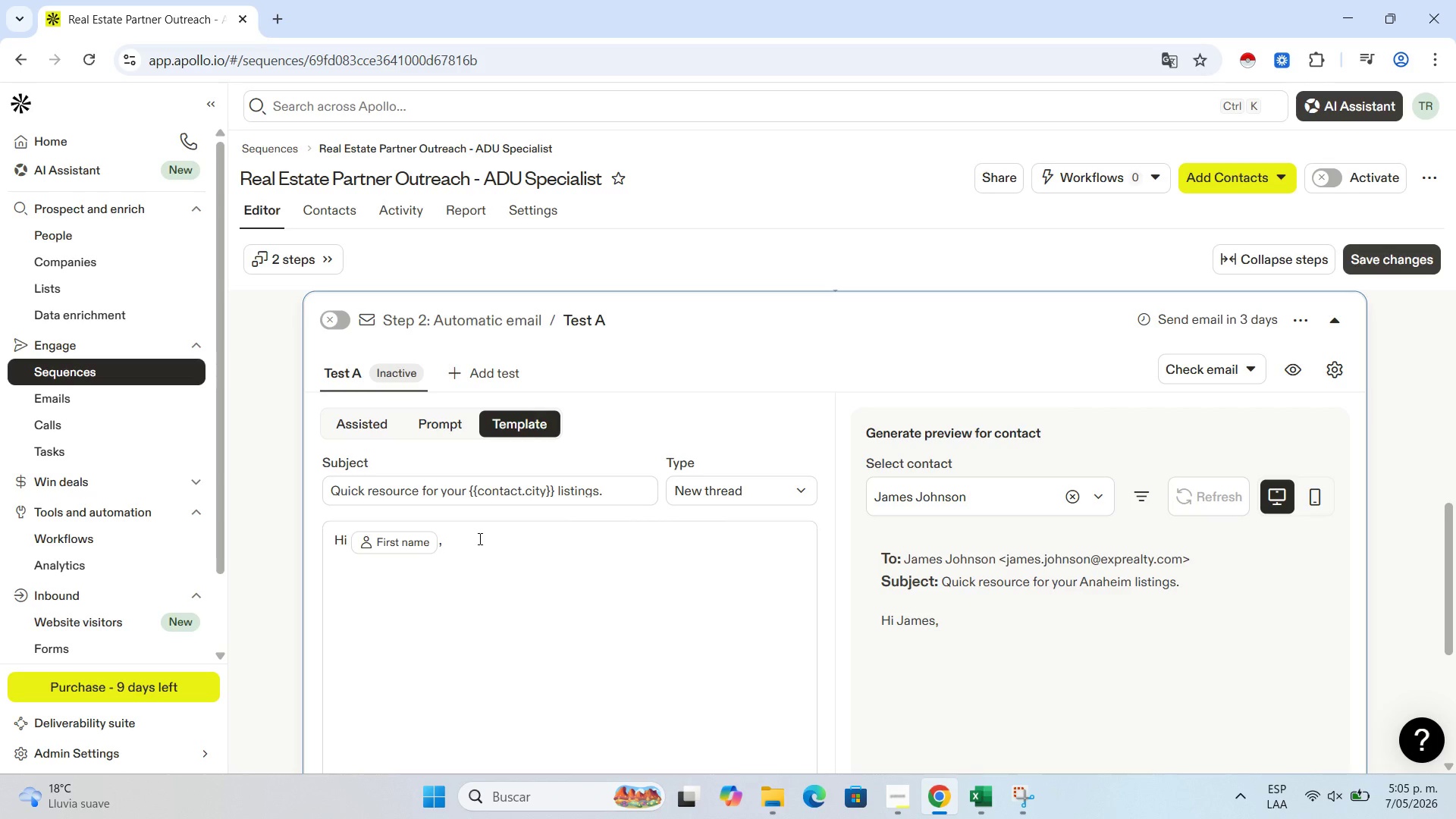 
wait(11.22)
 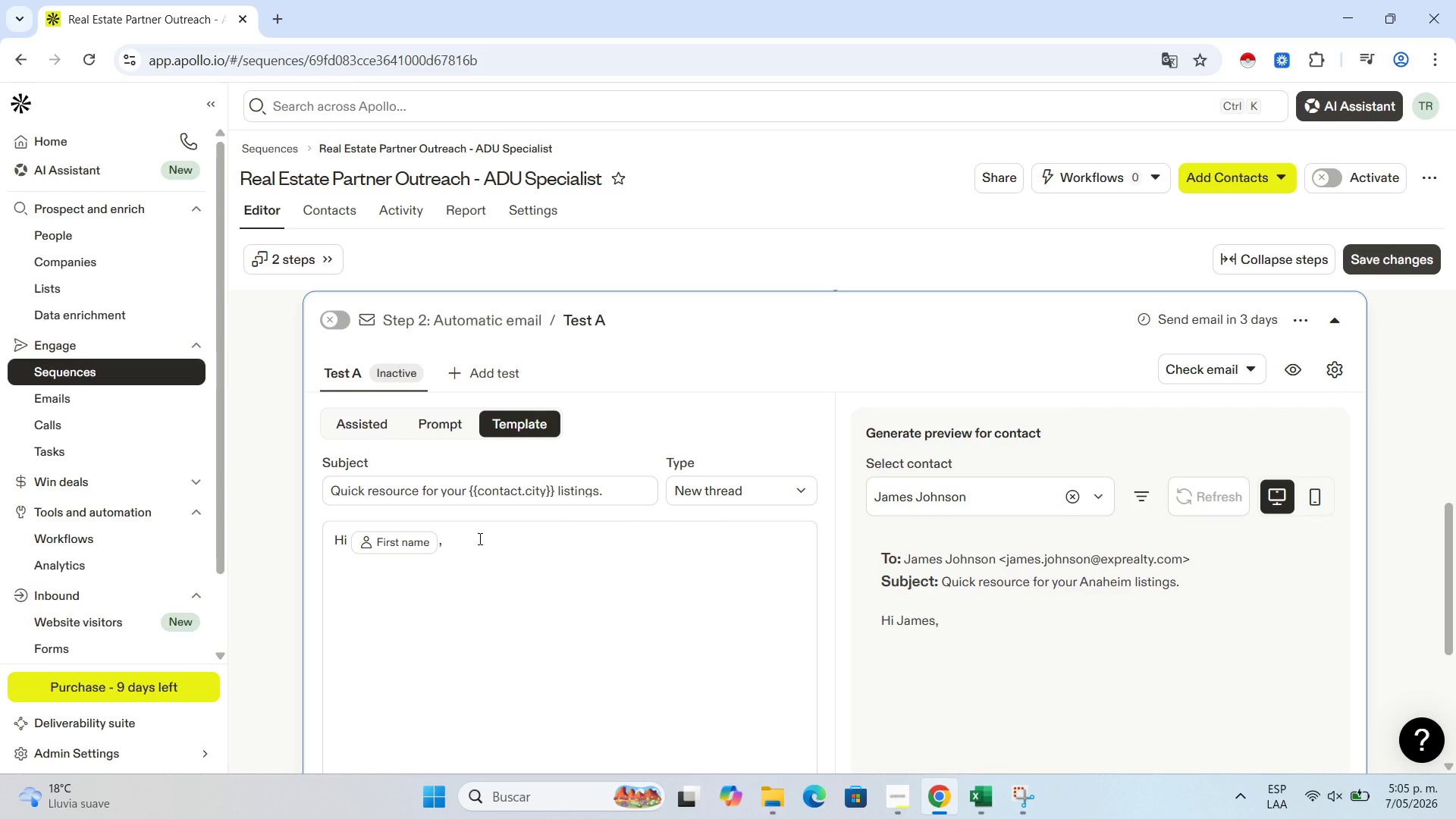 
type(Following up on my previous note. I put togur)
key(Backspace)
type(eter)
key(Backspace)
key(Backspace)
type(her a @2026 ADU )
 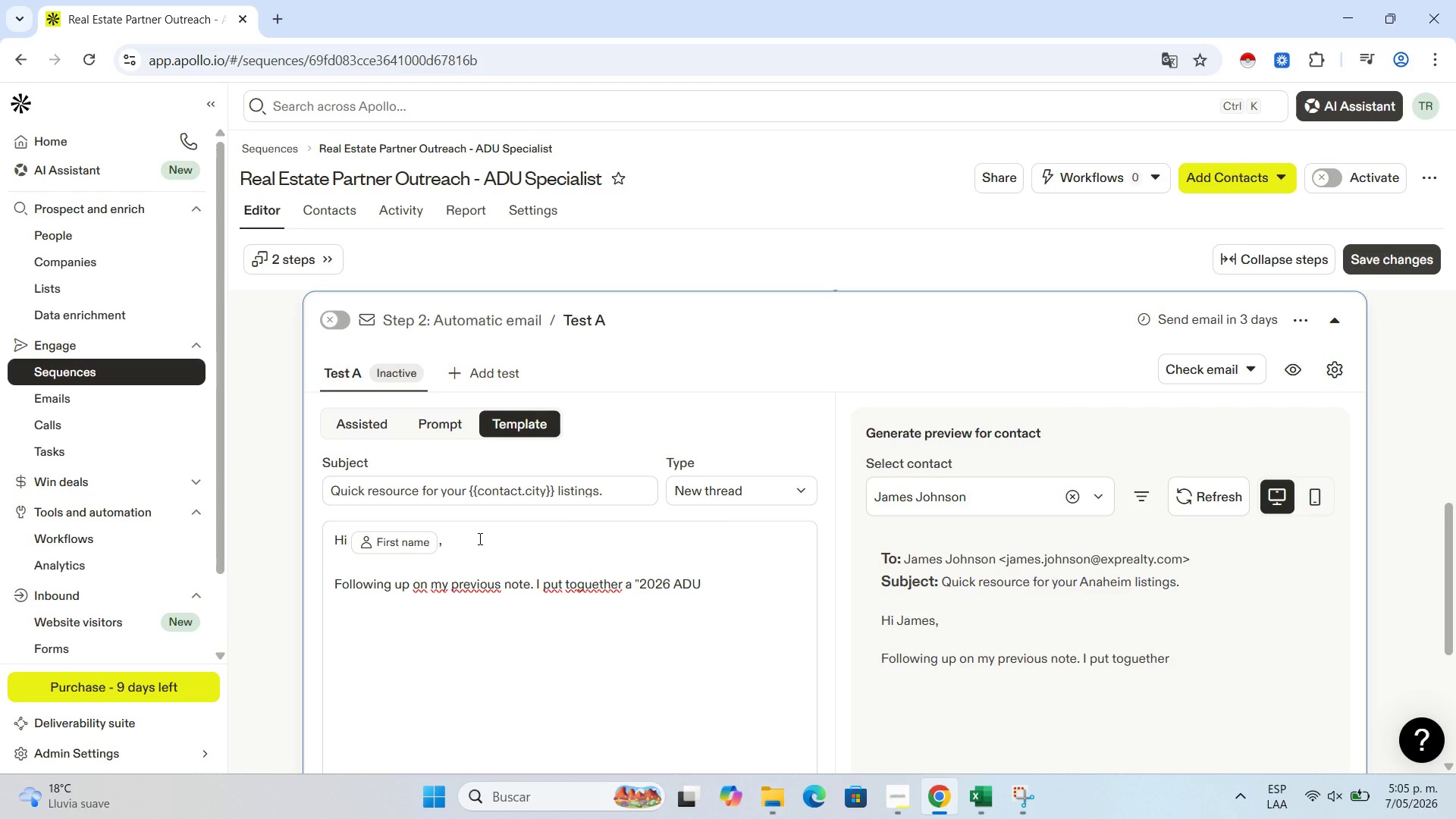 
type(Feasi)
 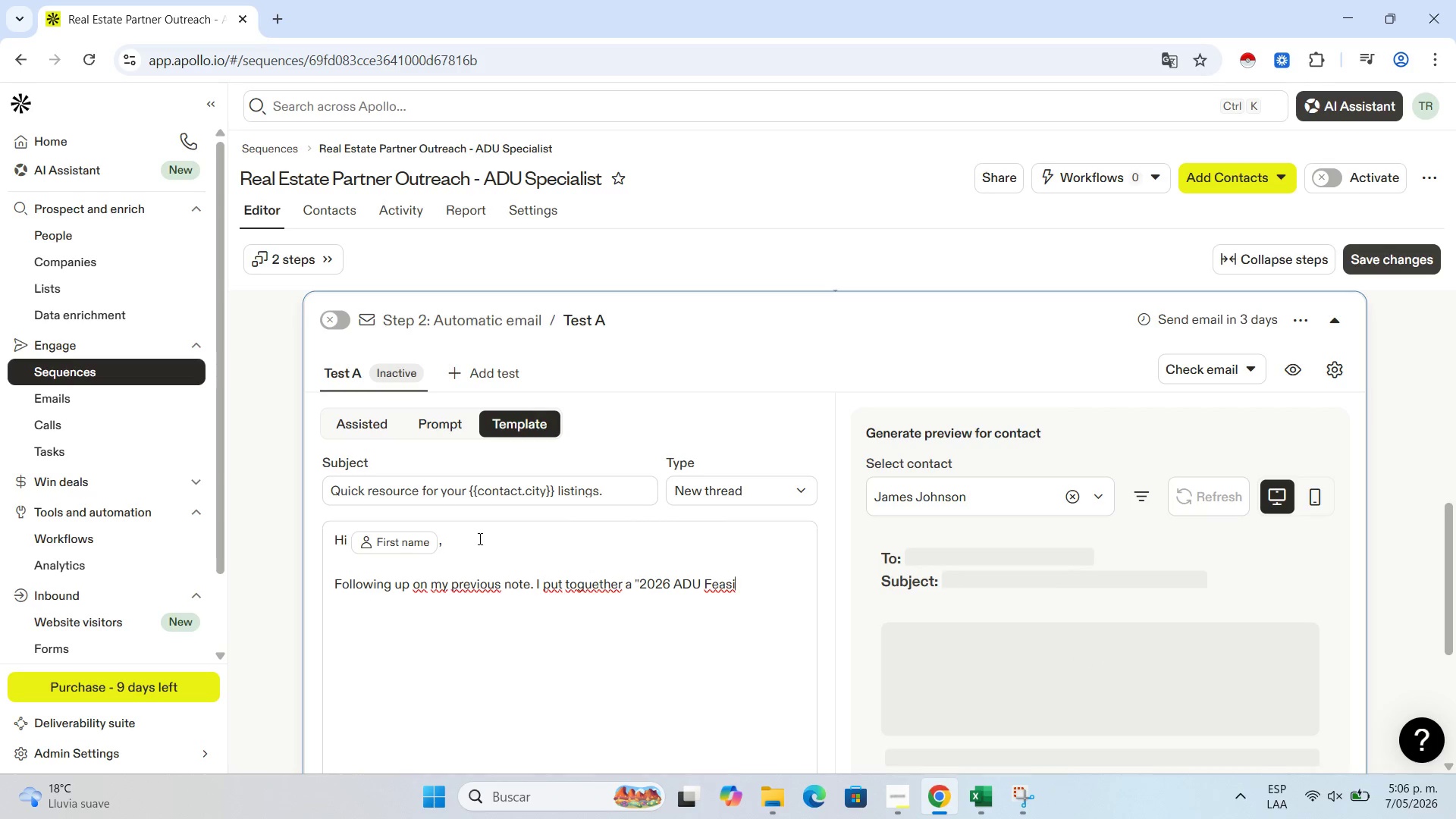 
type(bility Cha)
key(Backspace)
type(eat Sheet)
 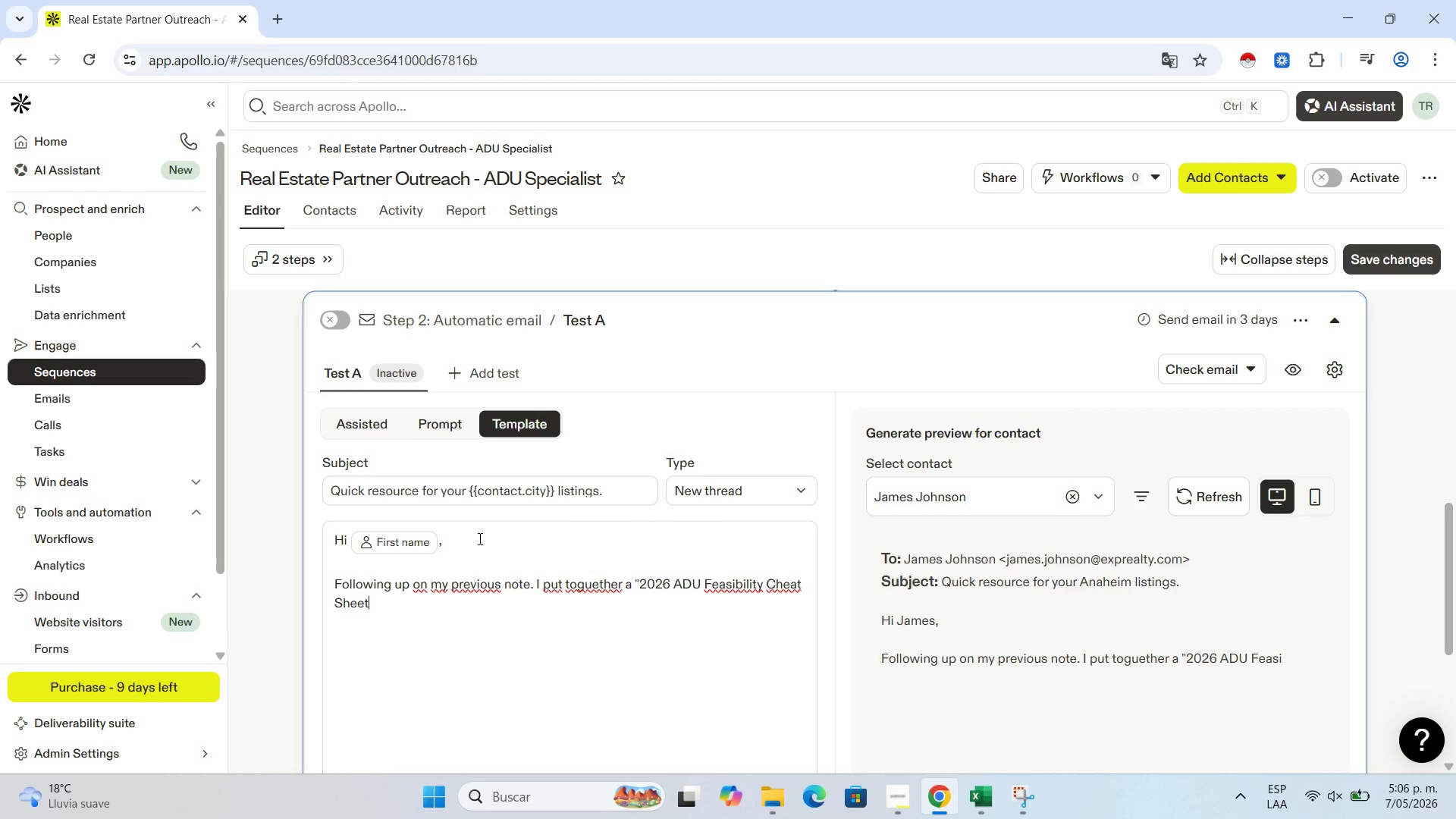 
key(Shift+2)
 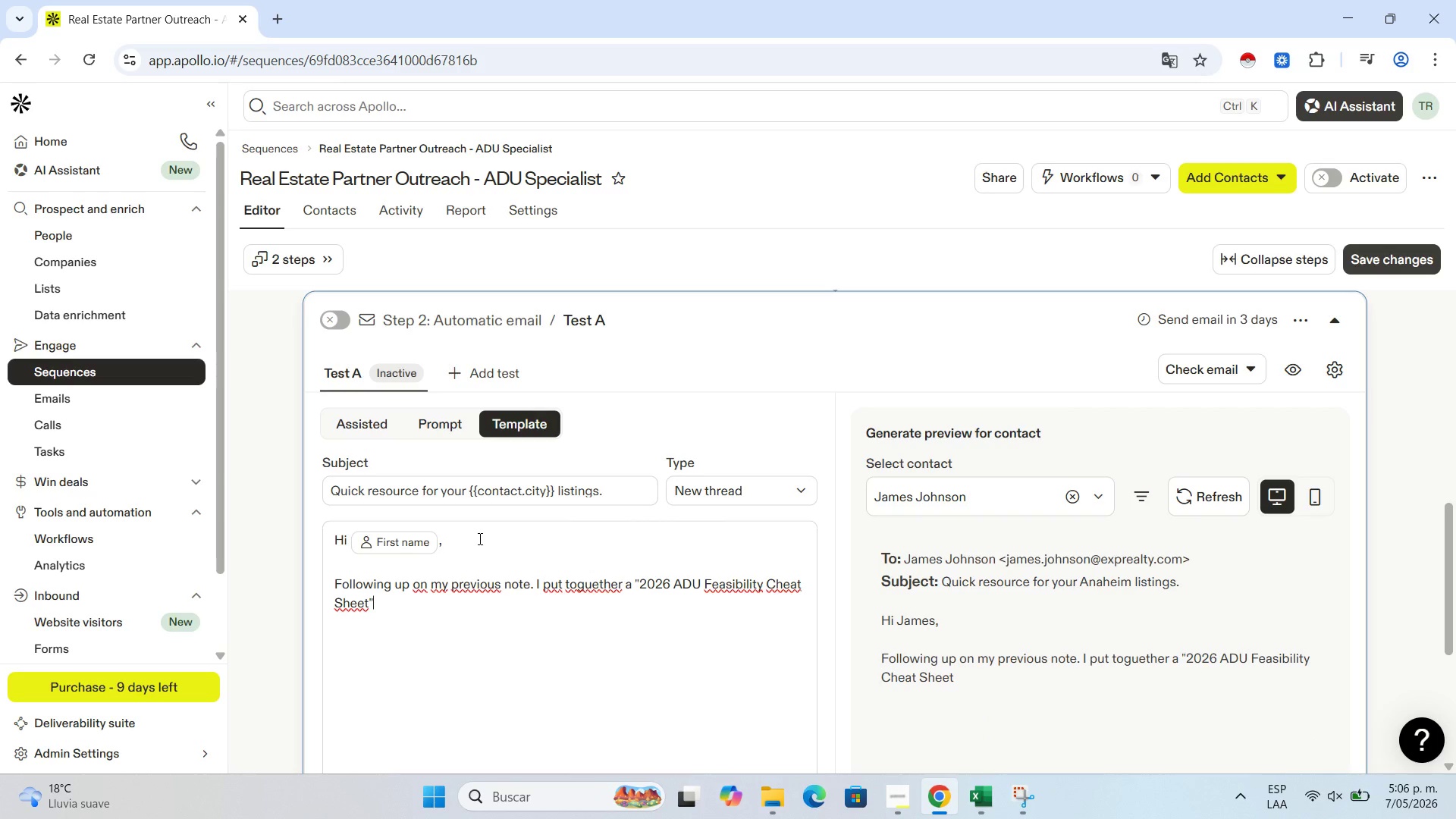 
key(Space)
 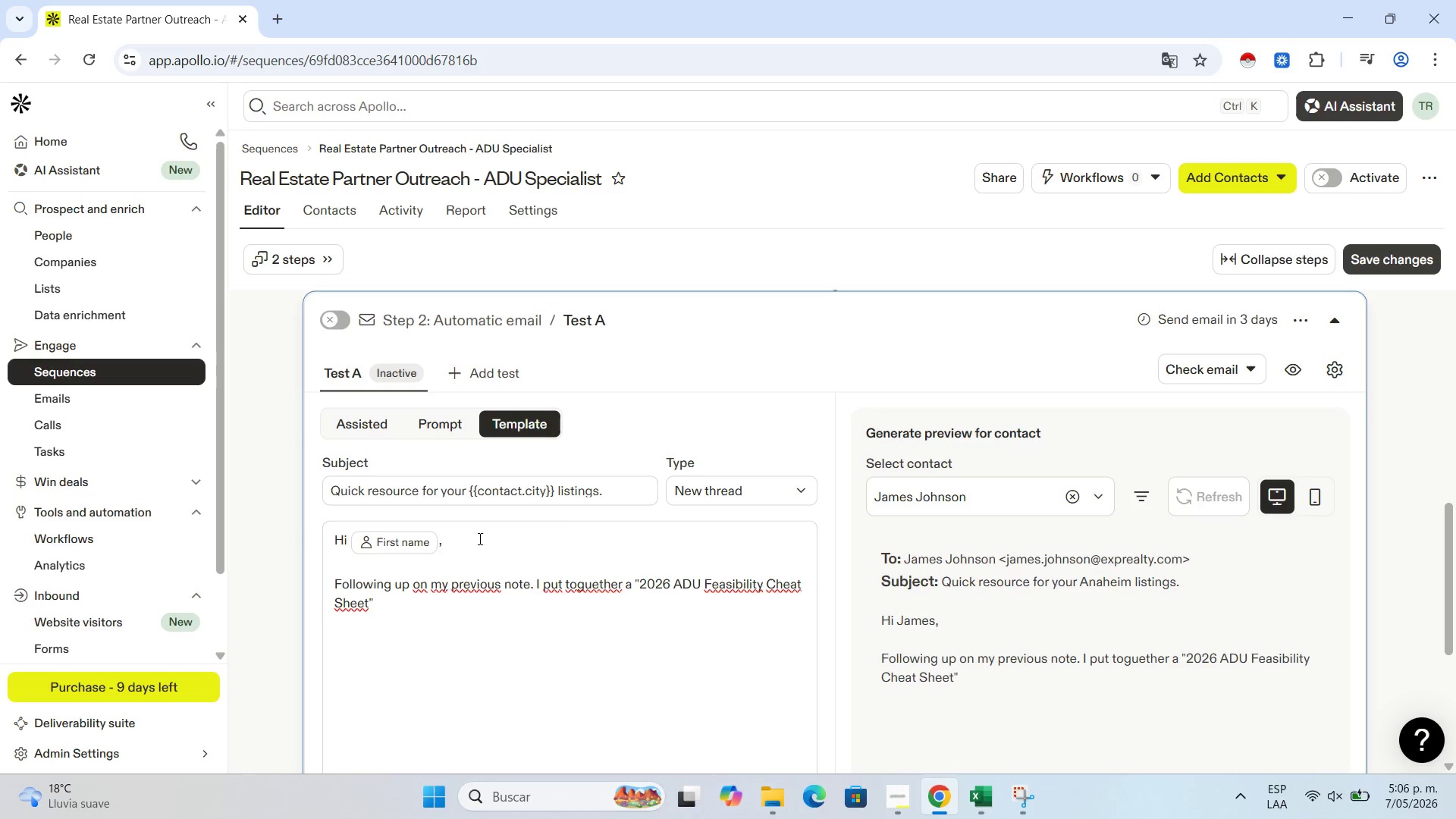 
wait(5.5)
 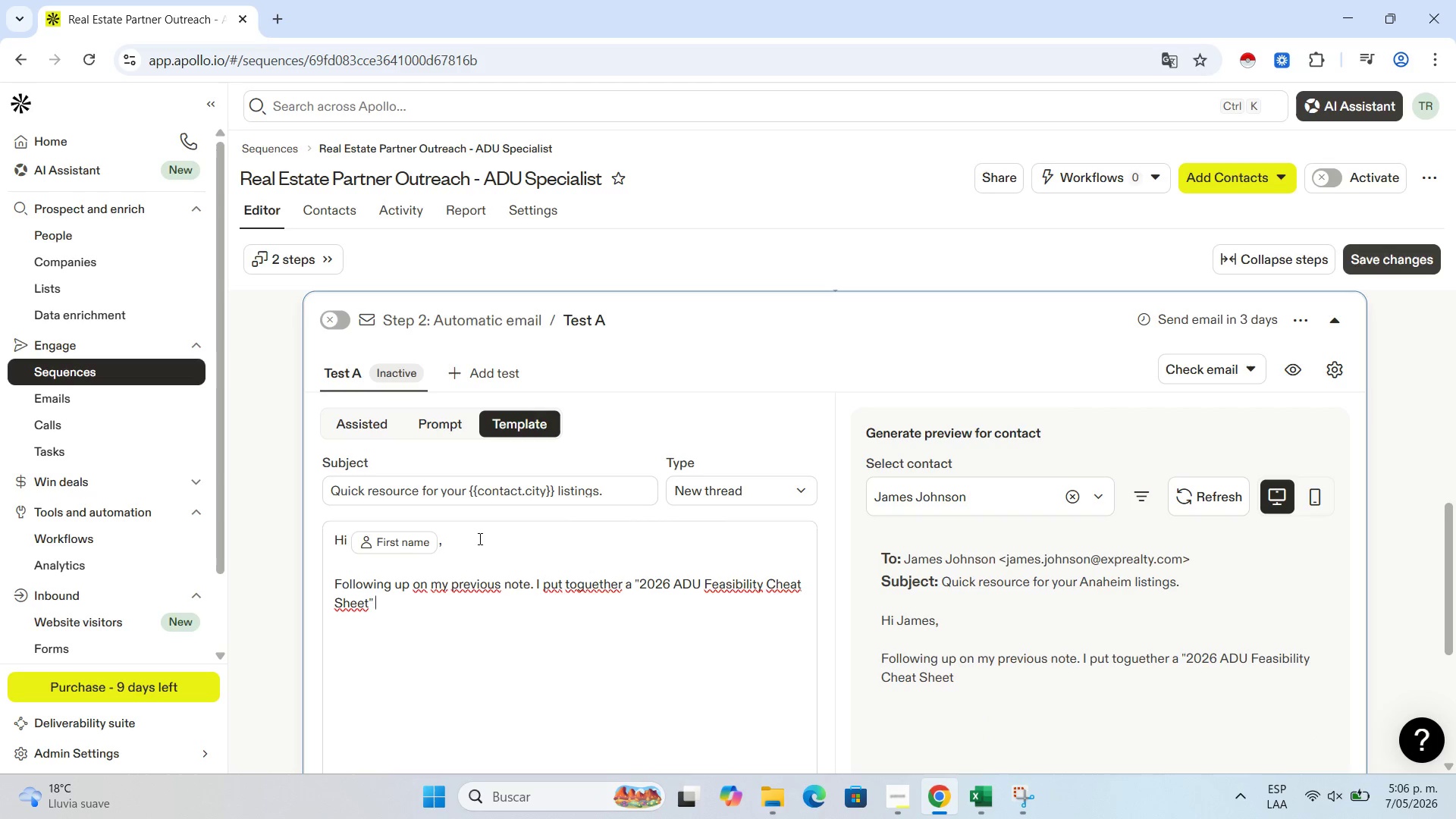 
left_click([913, 789])